 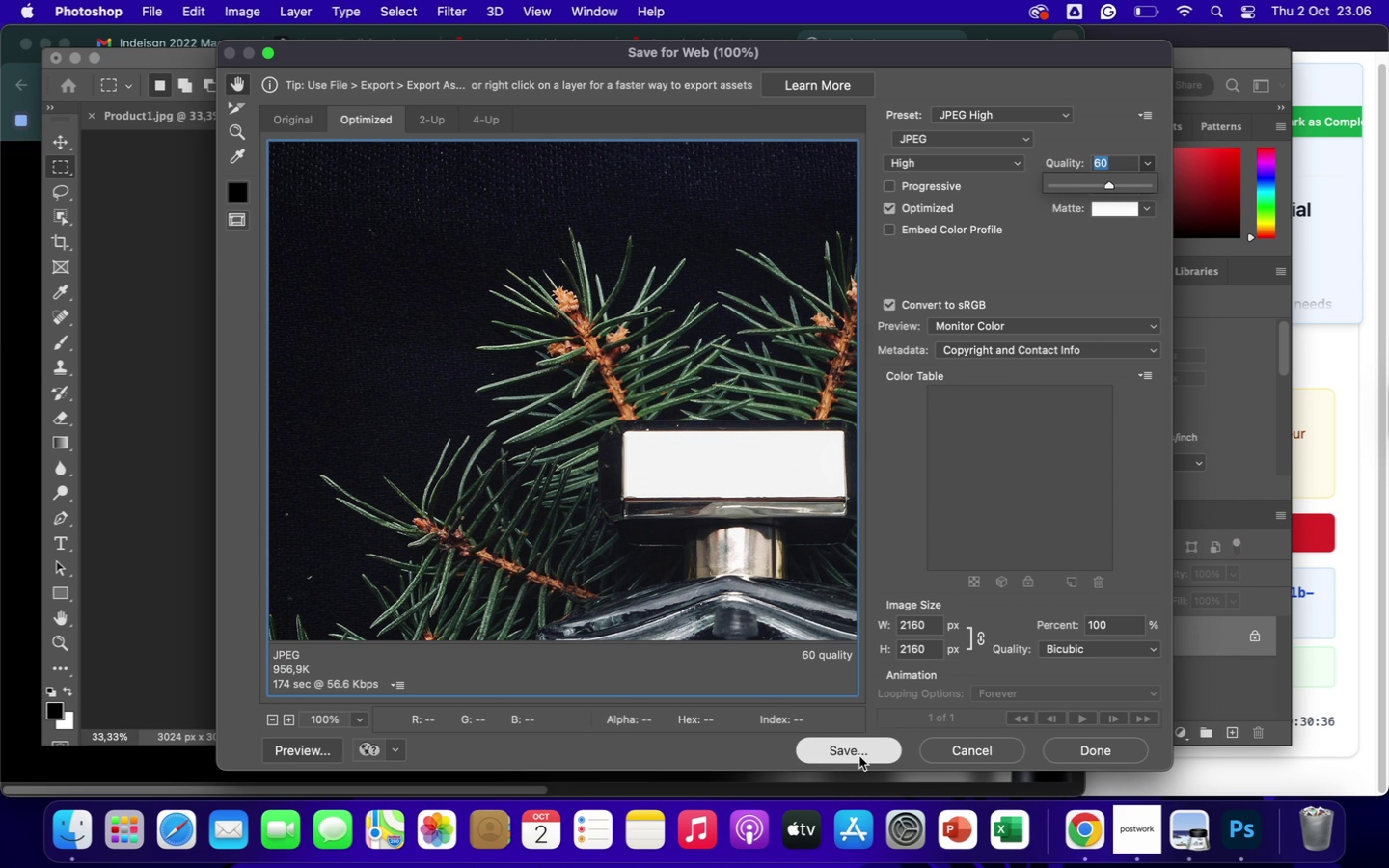 
left_click([672, 190])
 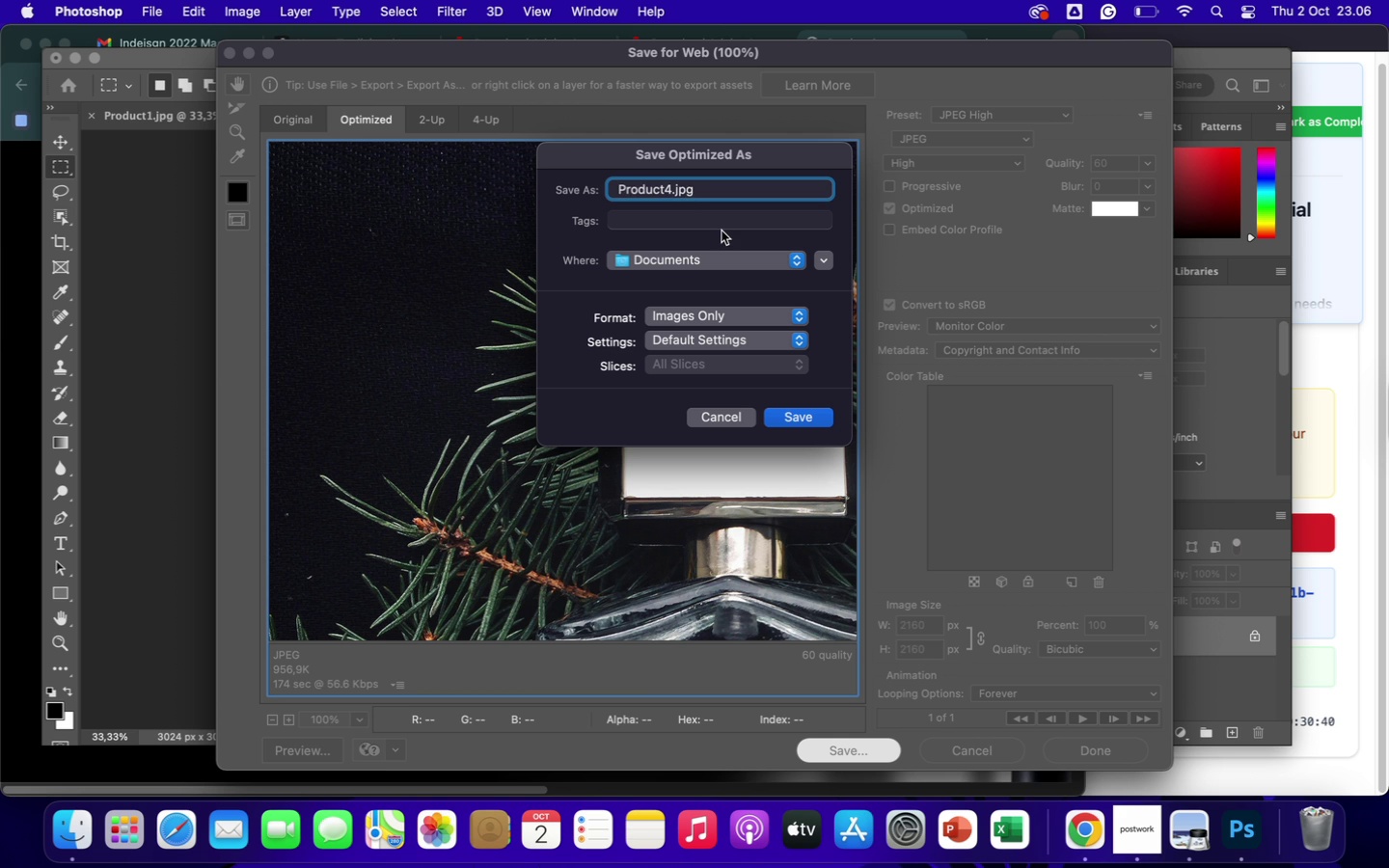 
type(_2160x2160)
 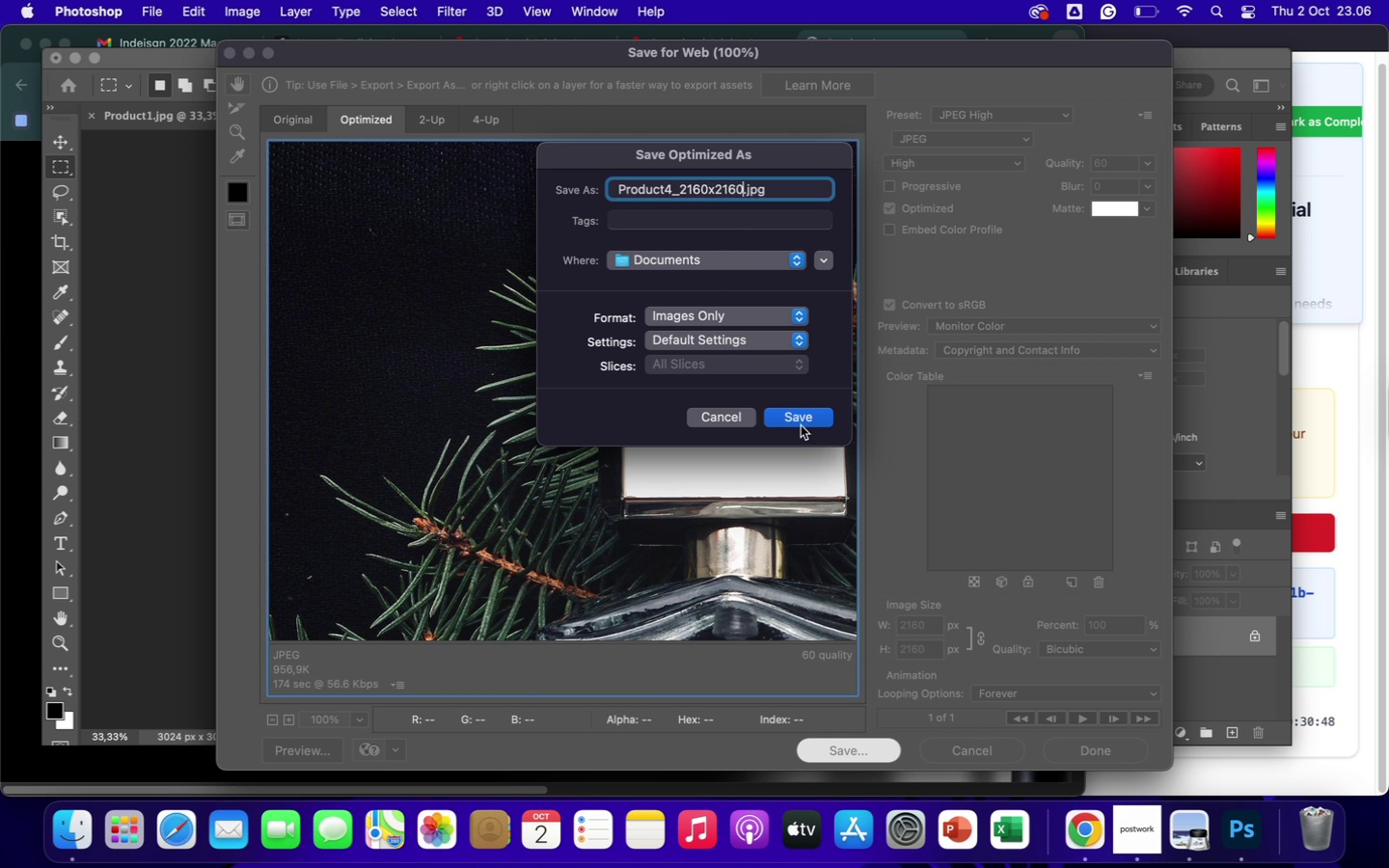 
left_click([808, 416])
 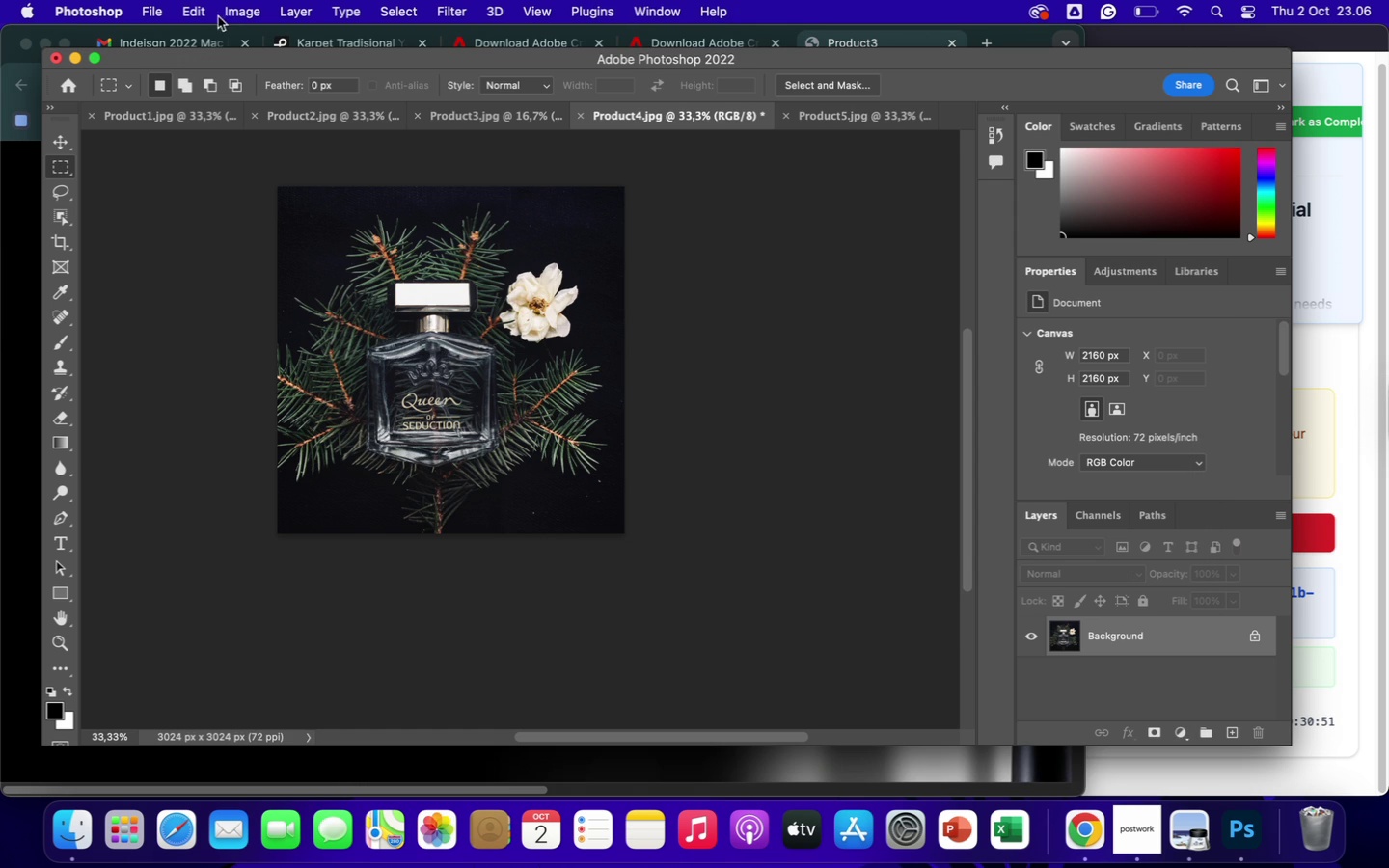 
left_click([157, 14])
 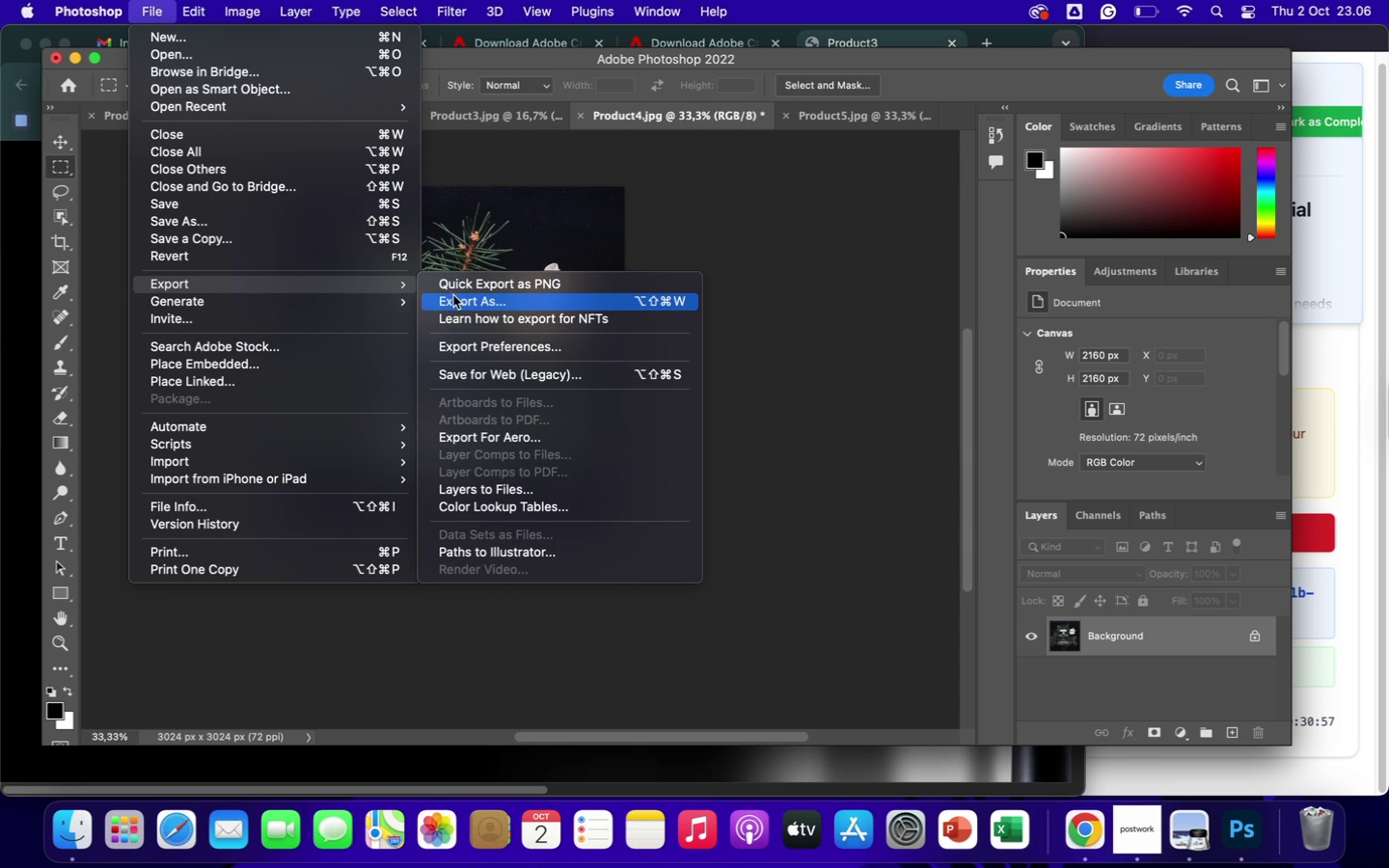 
wait(7.05)
 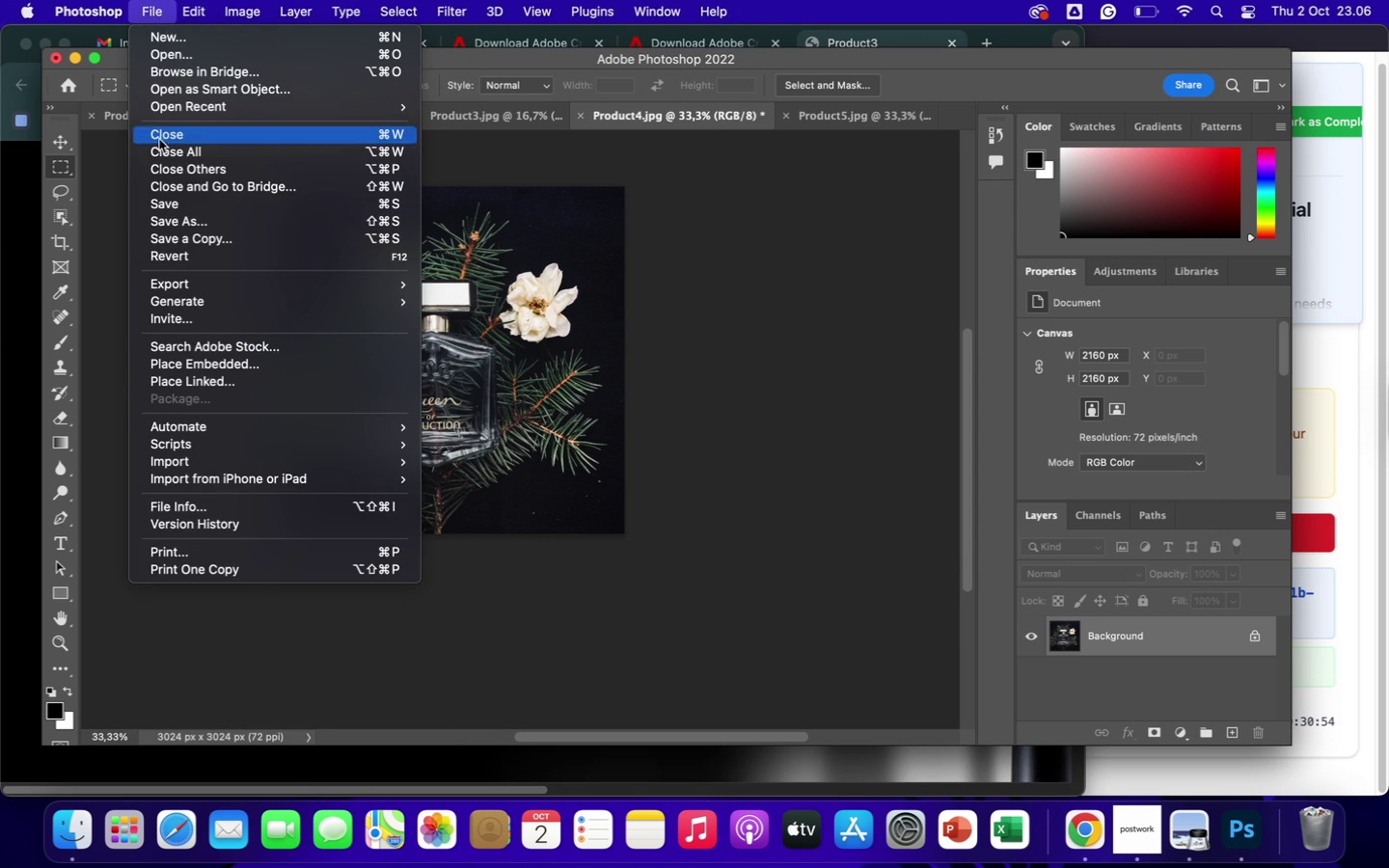 
left_click([504, 374])
 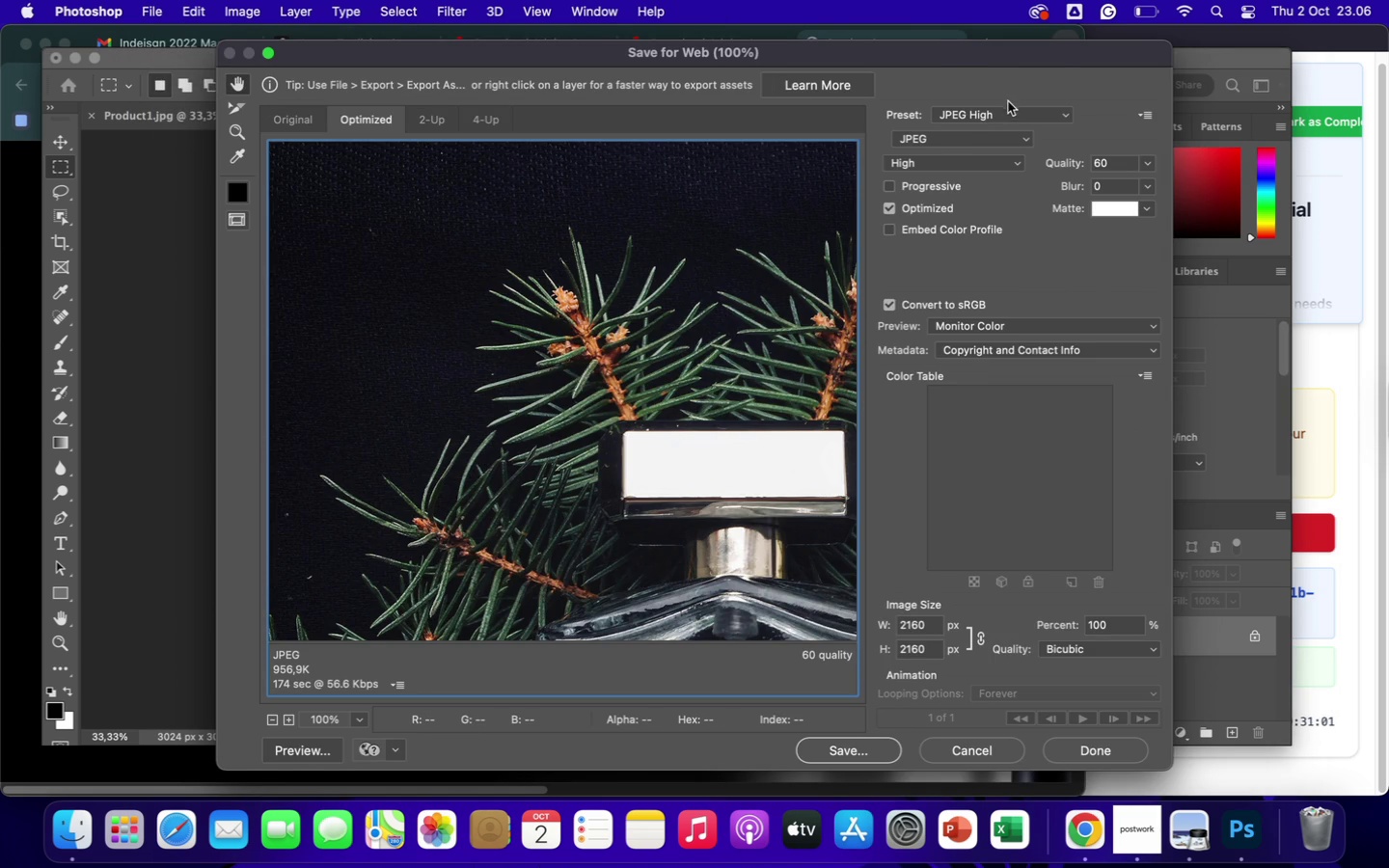 
left_click([1012, 120])
 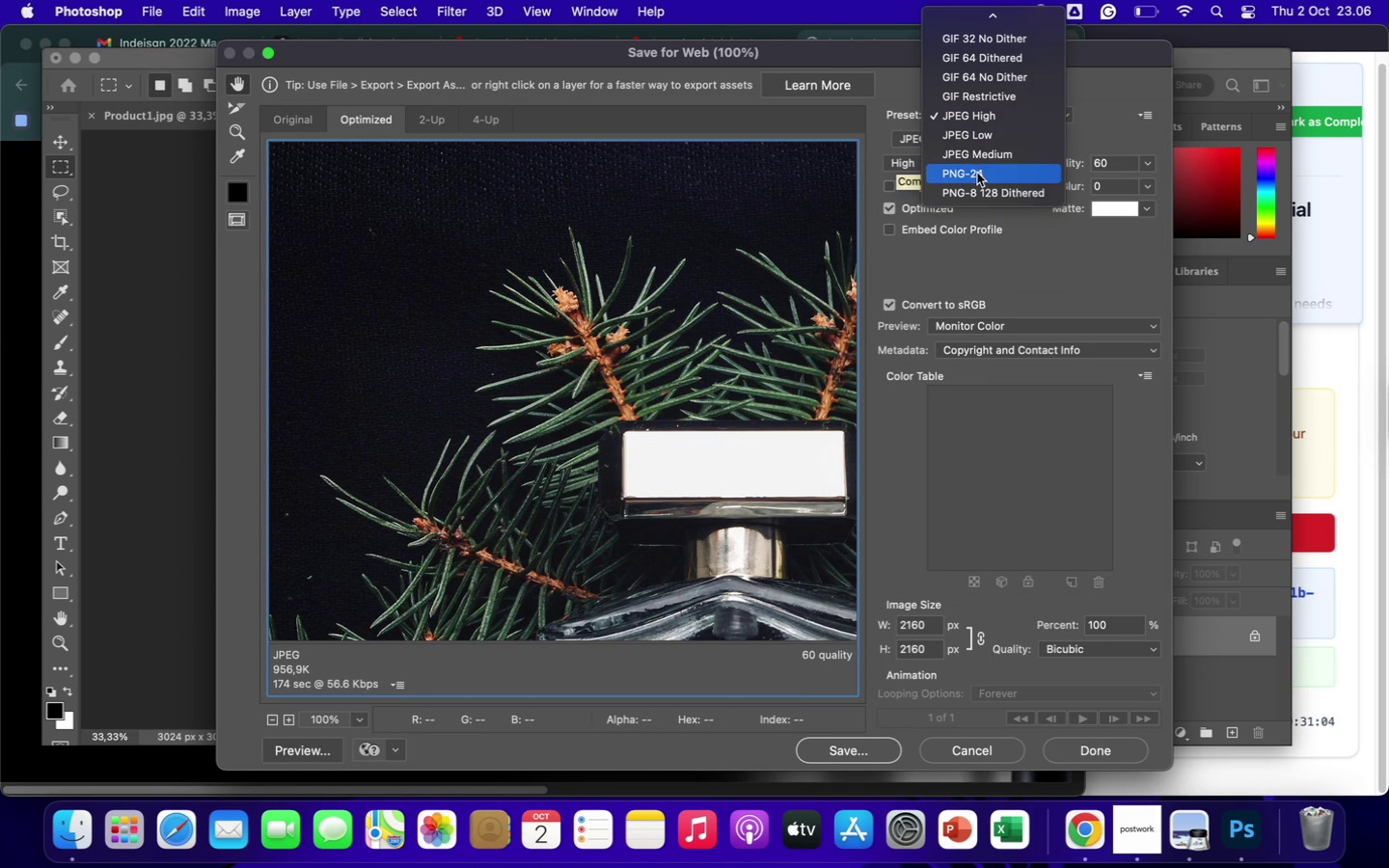 
left_click([977, 173])
 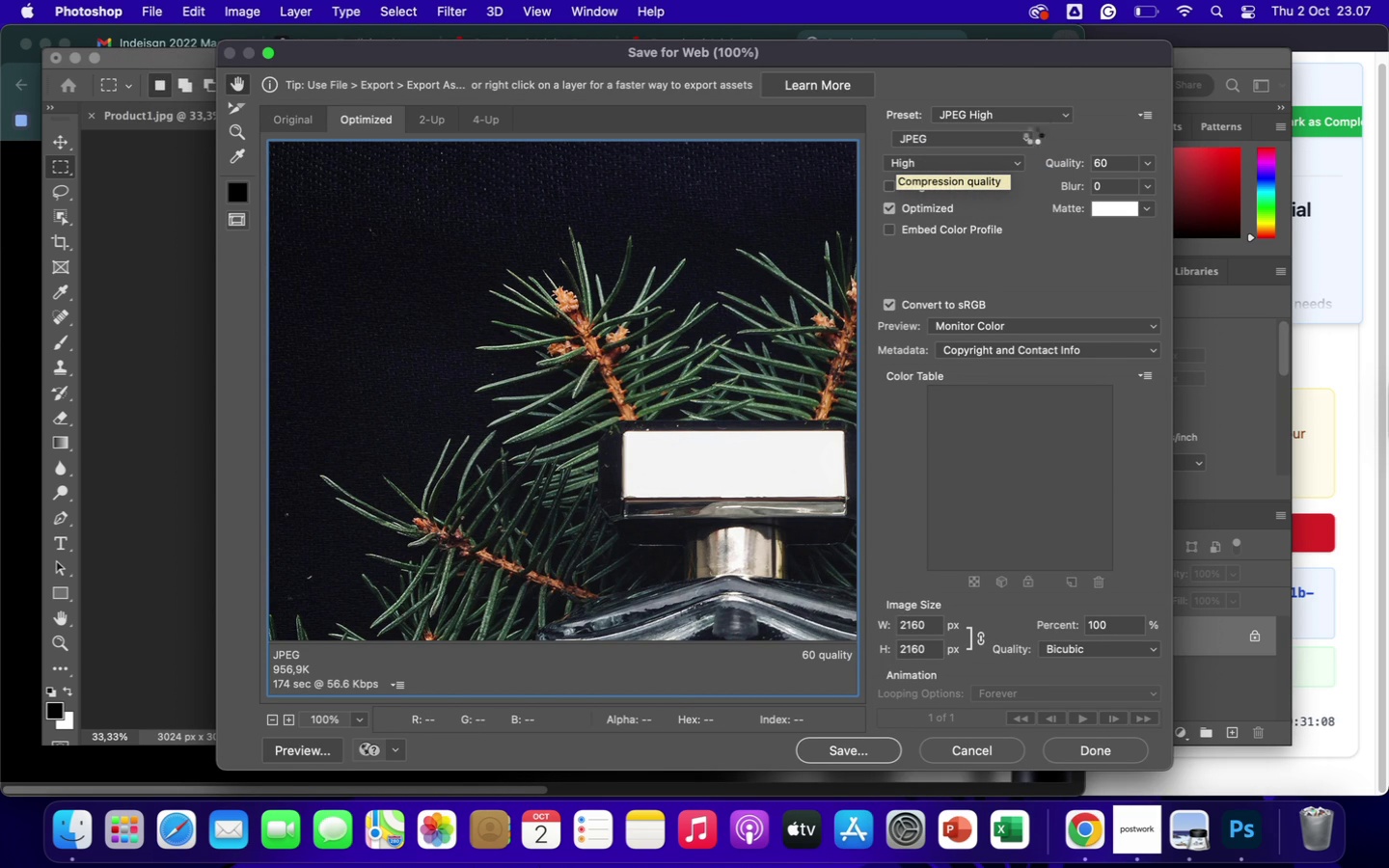 
left_click([1031, 117])
 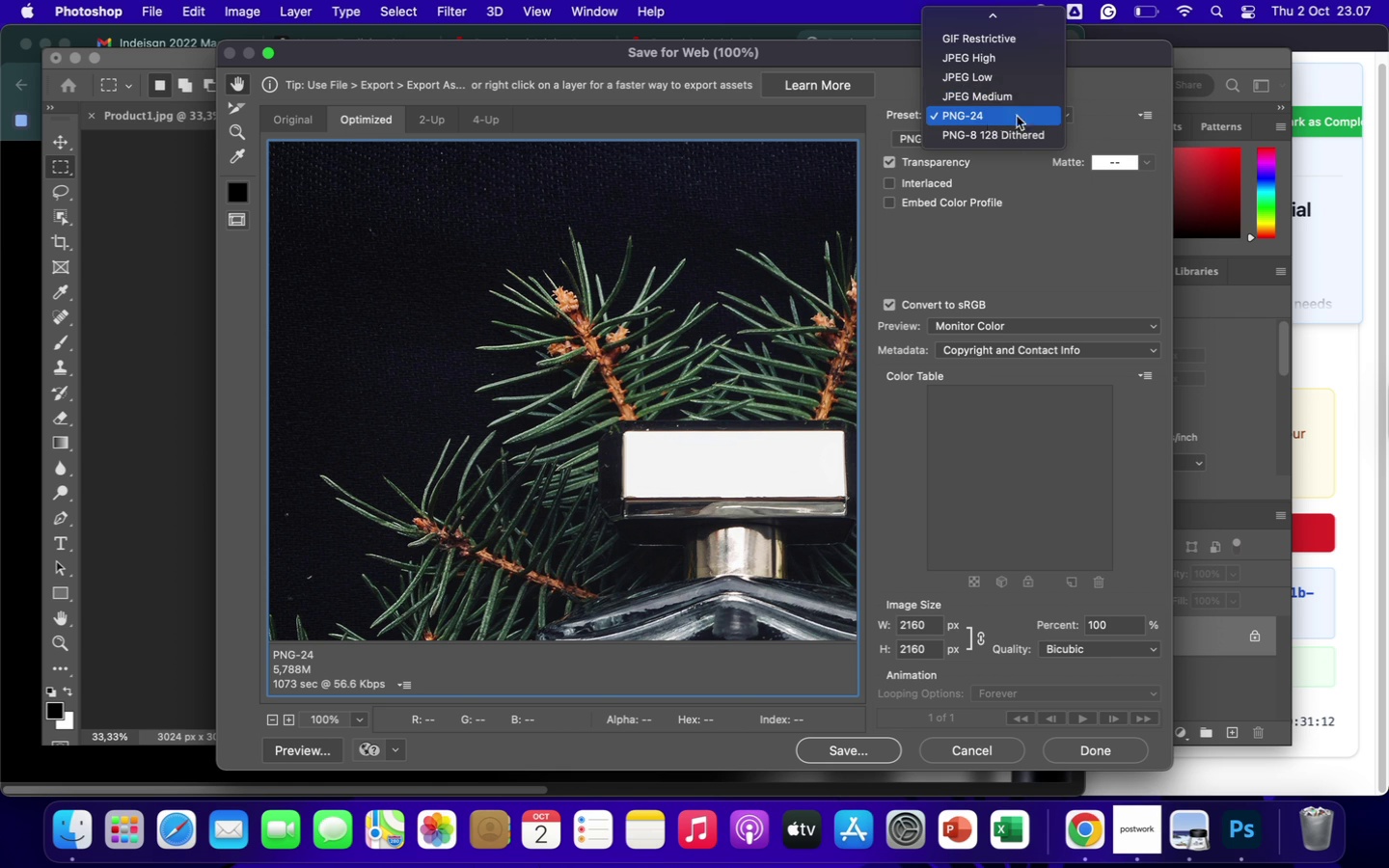 
left_click([986, 122])
 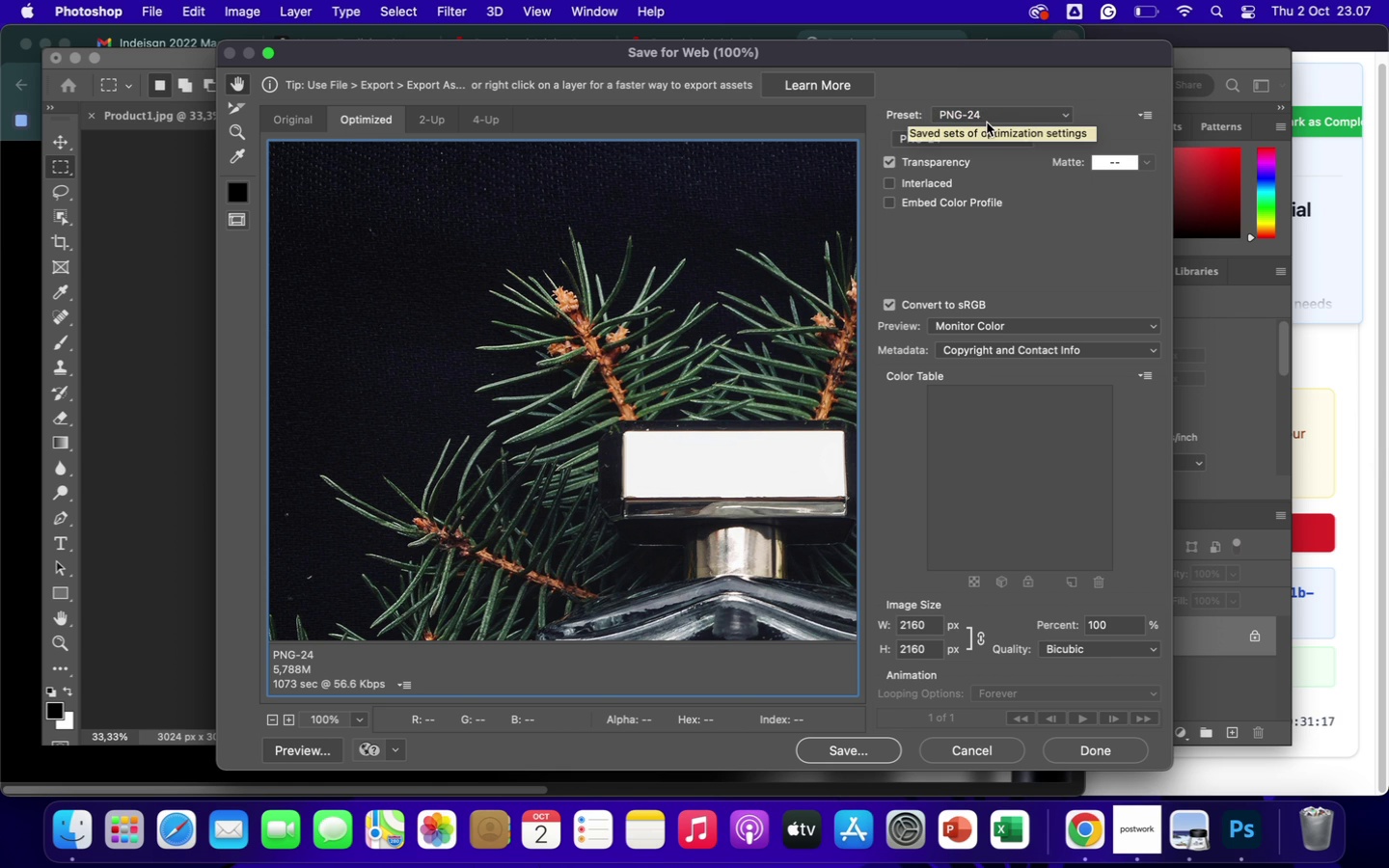 
wait(6.17)
 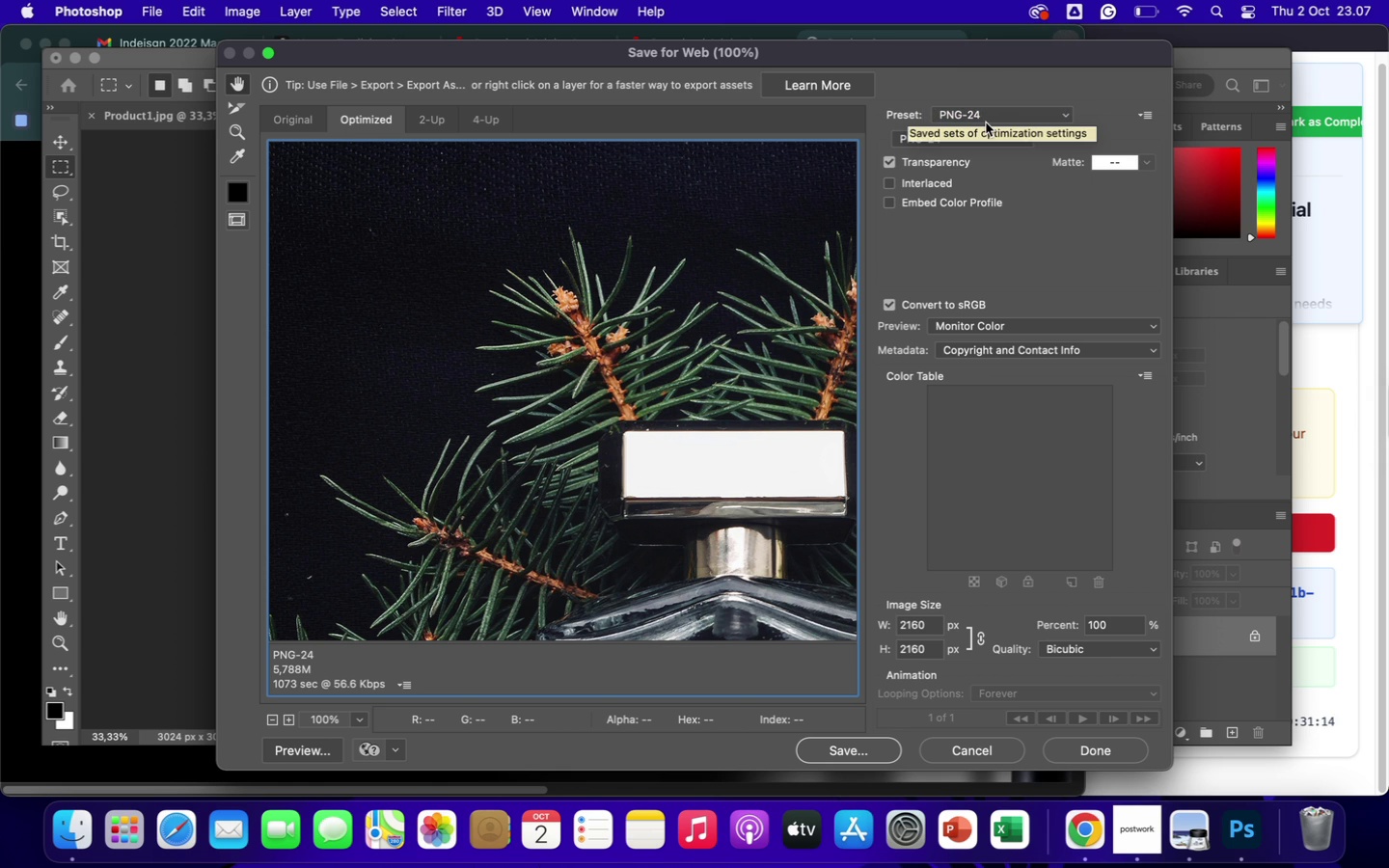 
left_click([1029, 119])
 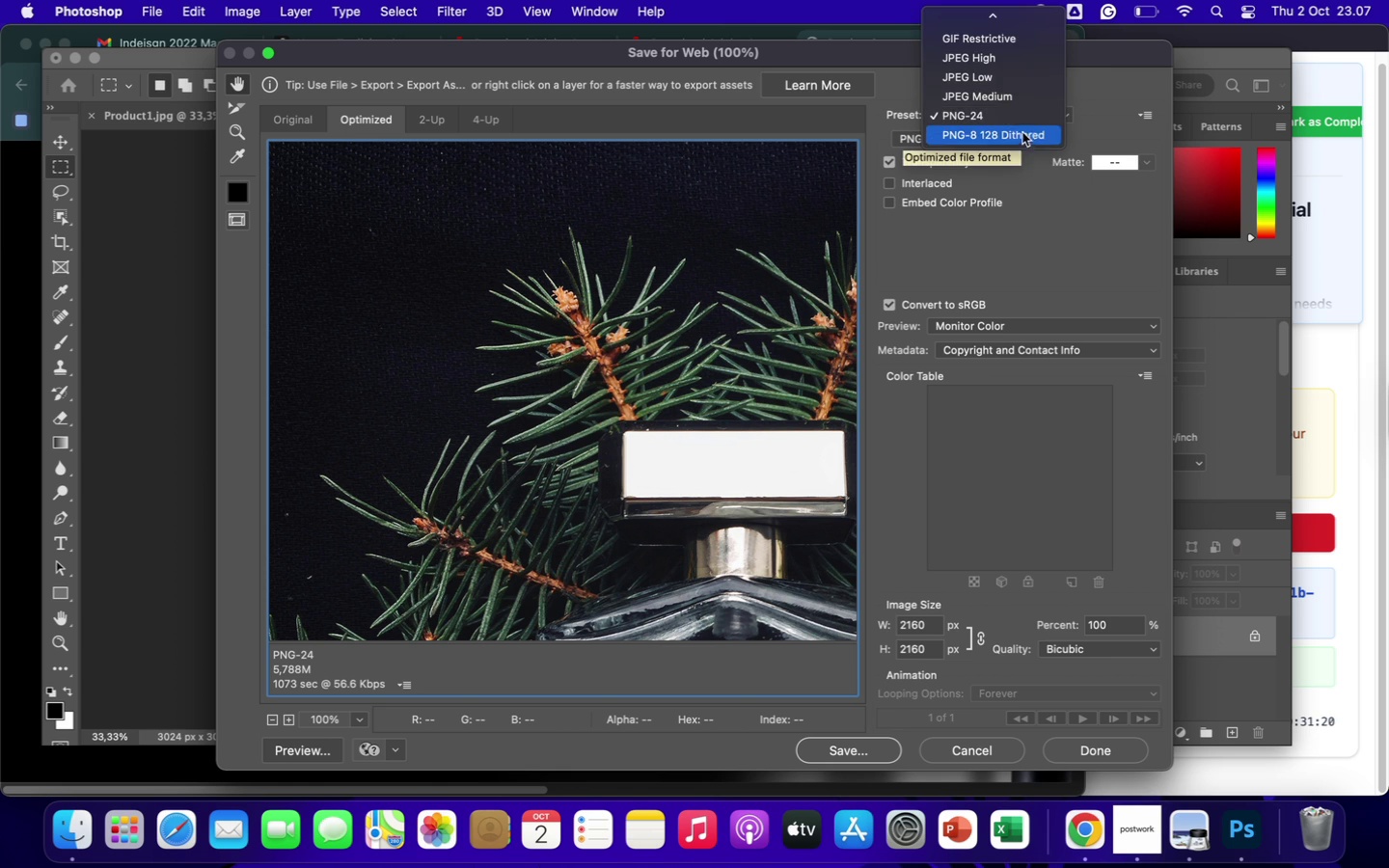 
left_click([1022, 134])
 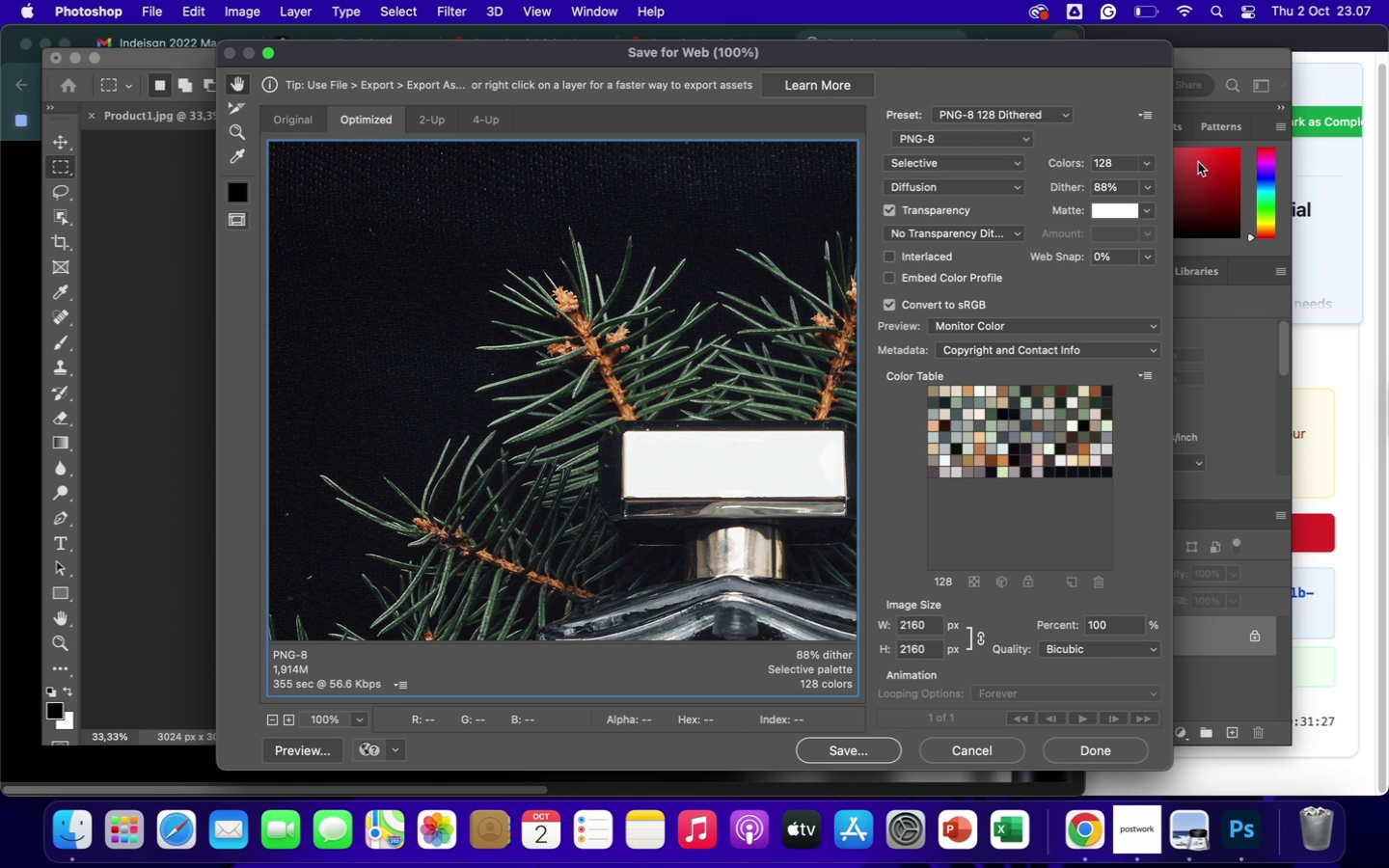 
wait(11.57)
 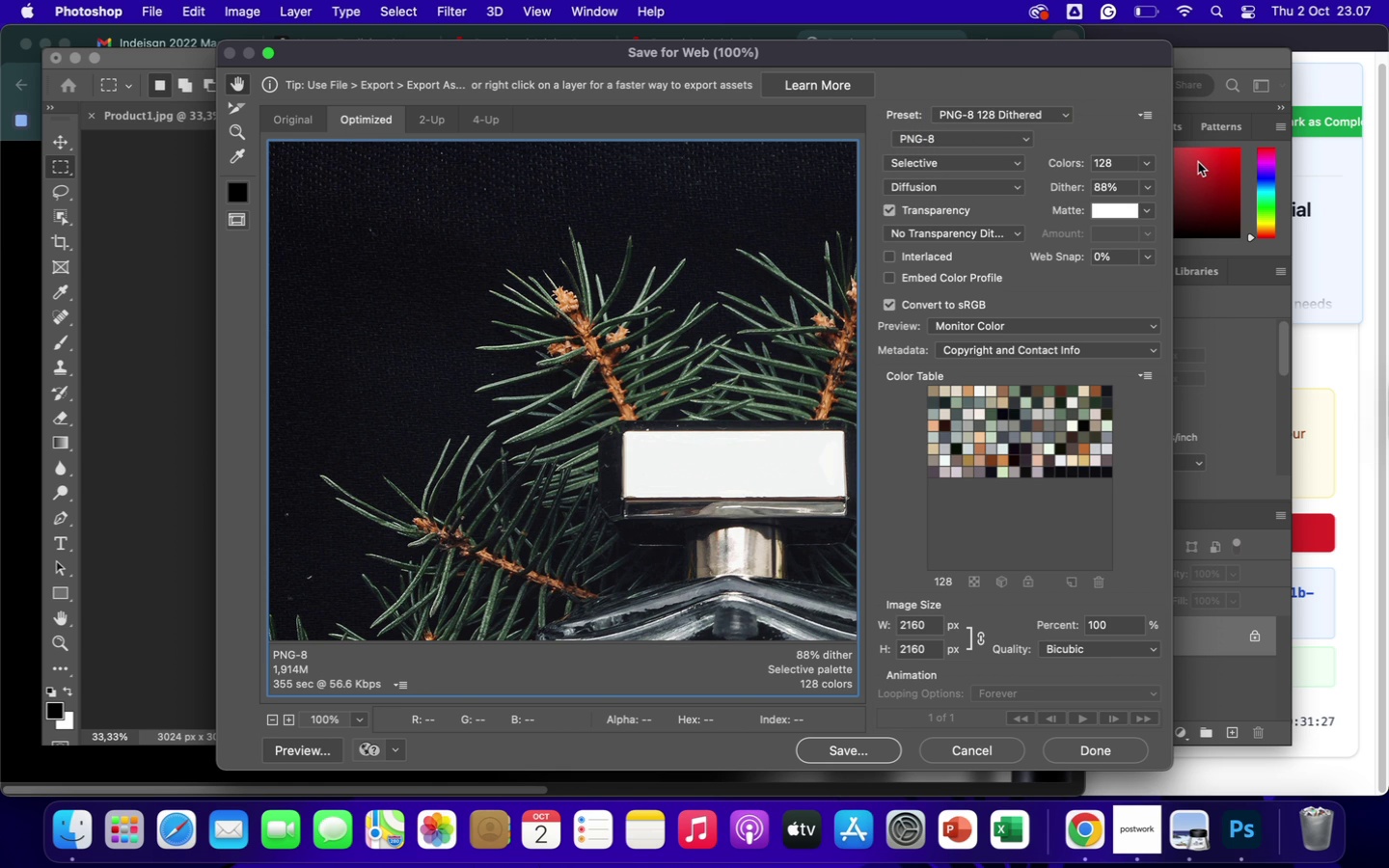 
left_click([435, 117])
 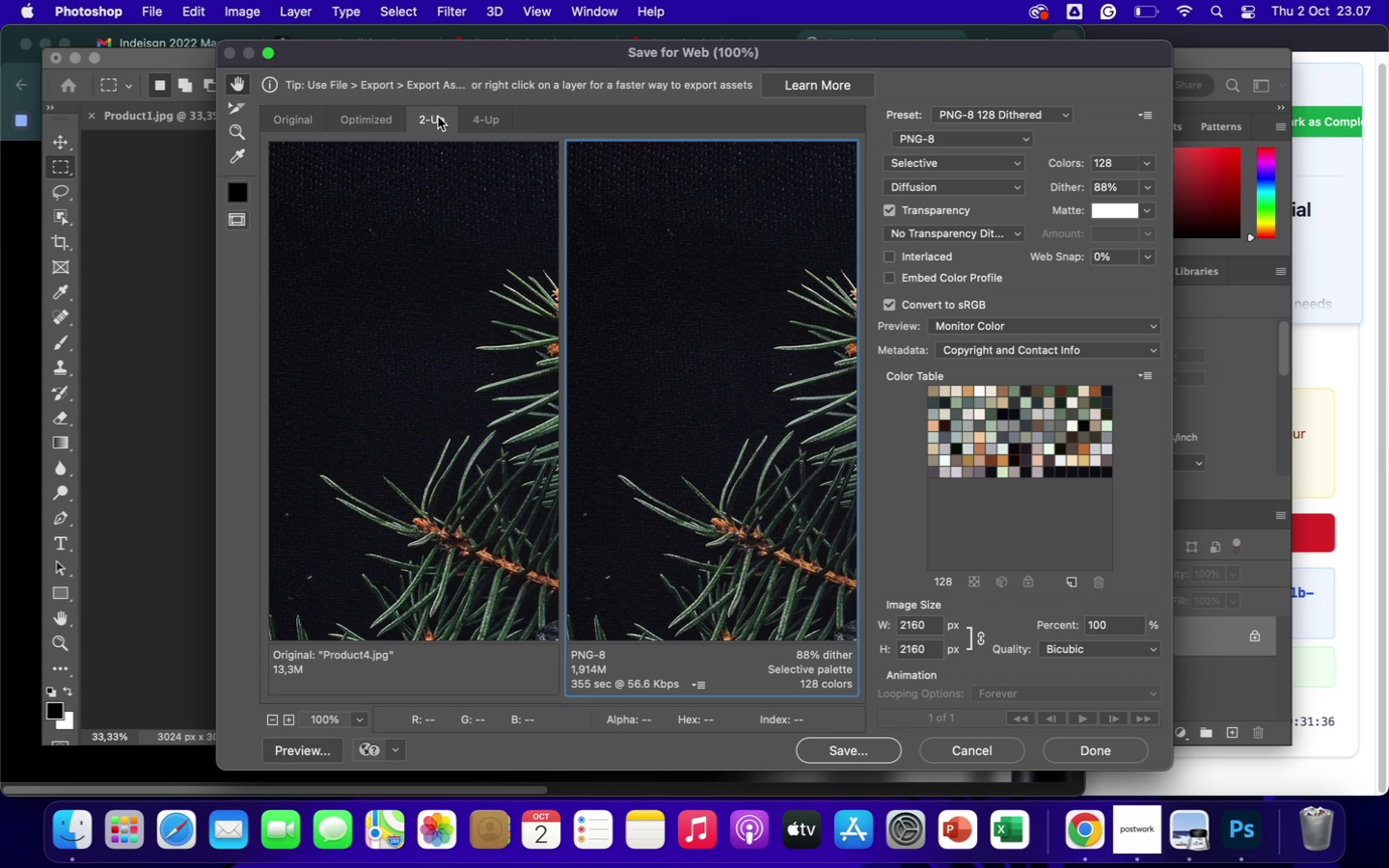 
wait(5.37)
 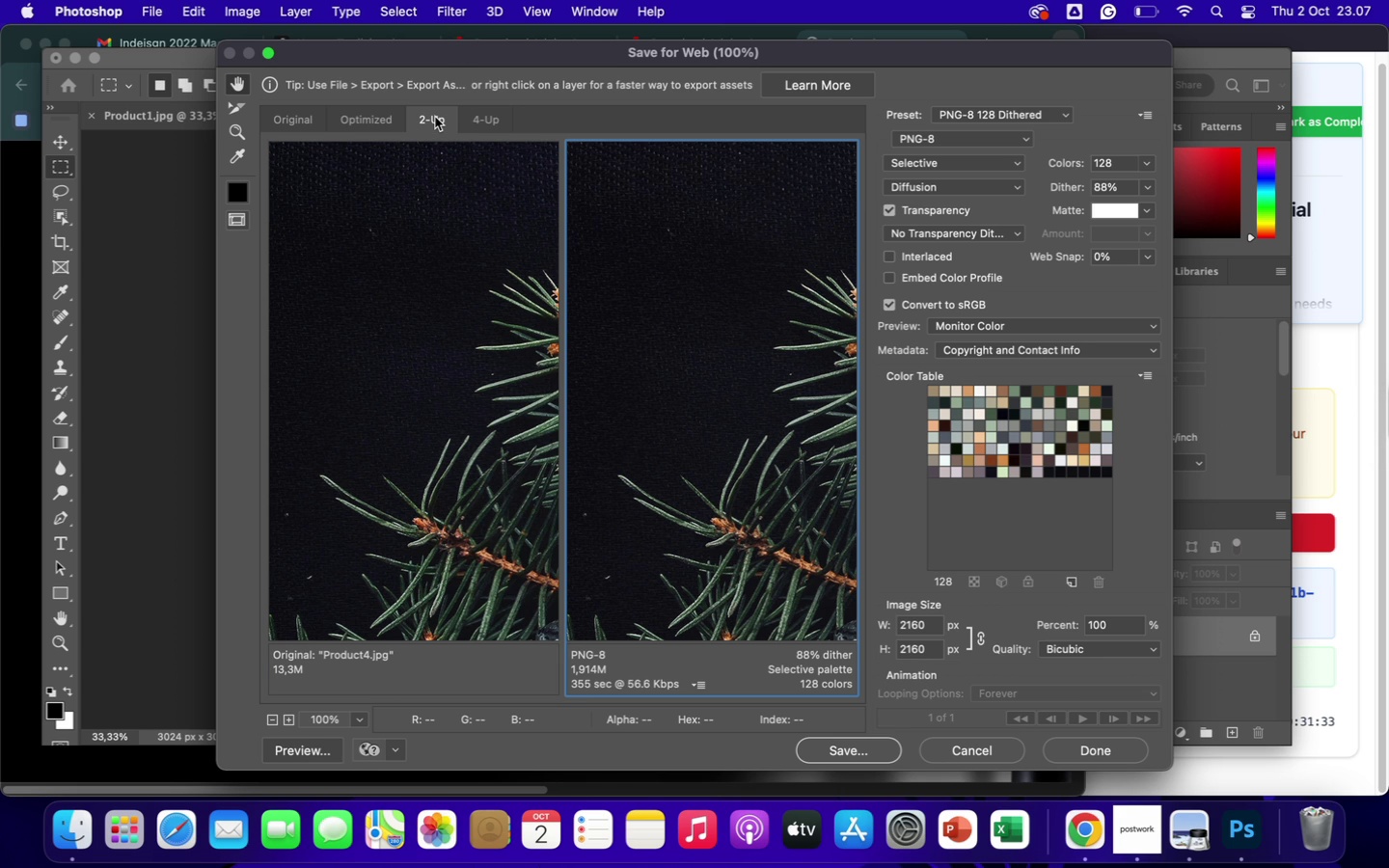 
left_click([486, 119])
 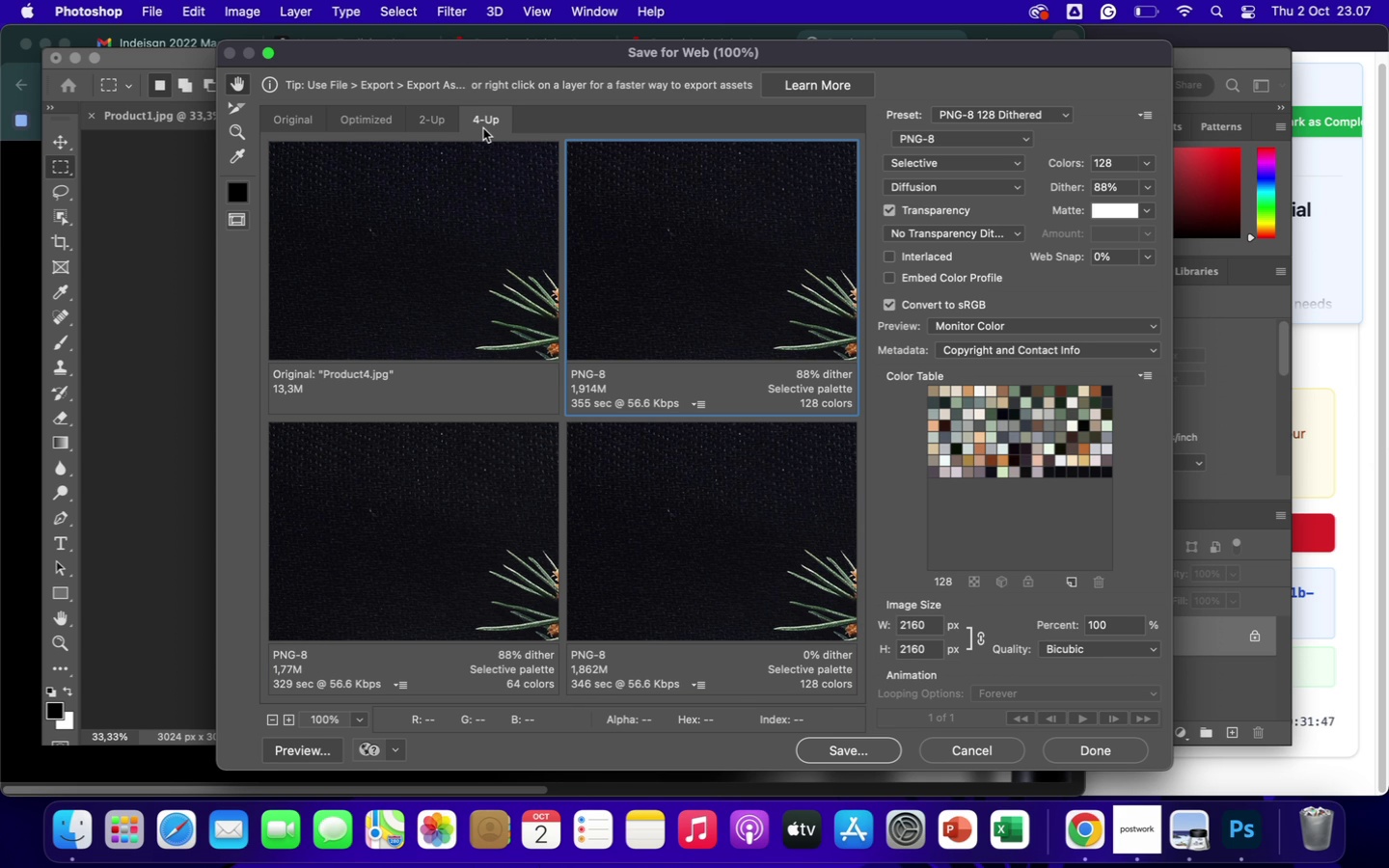 
wait(14.0)
 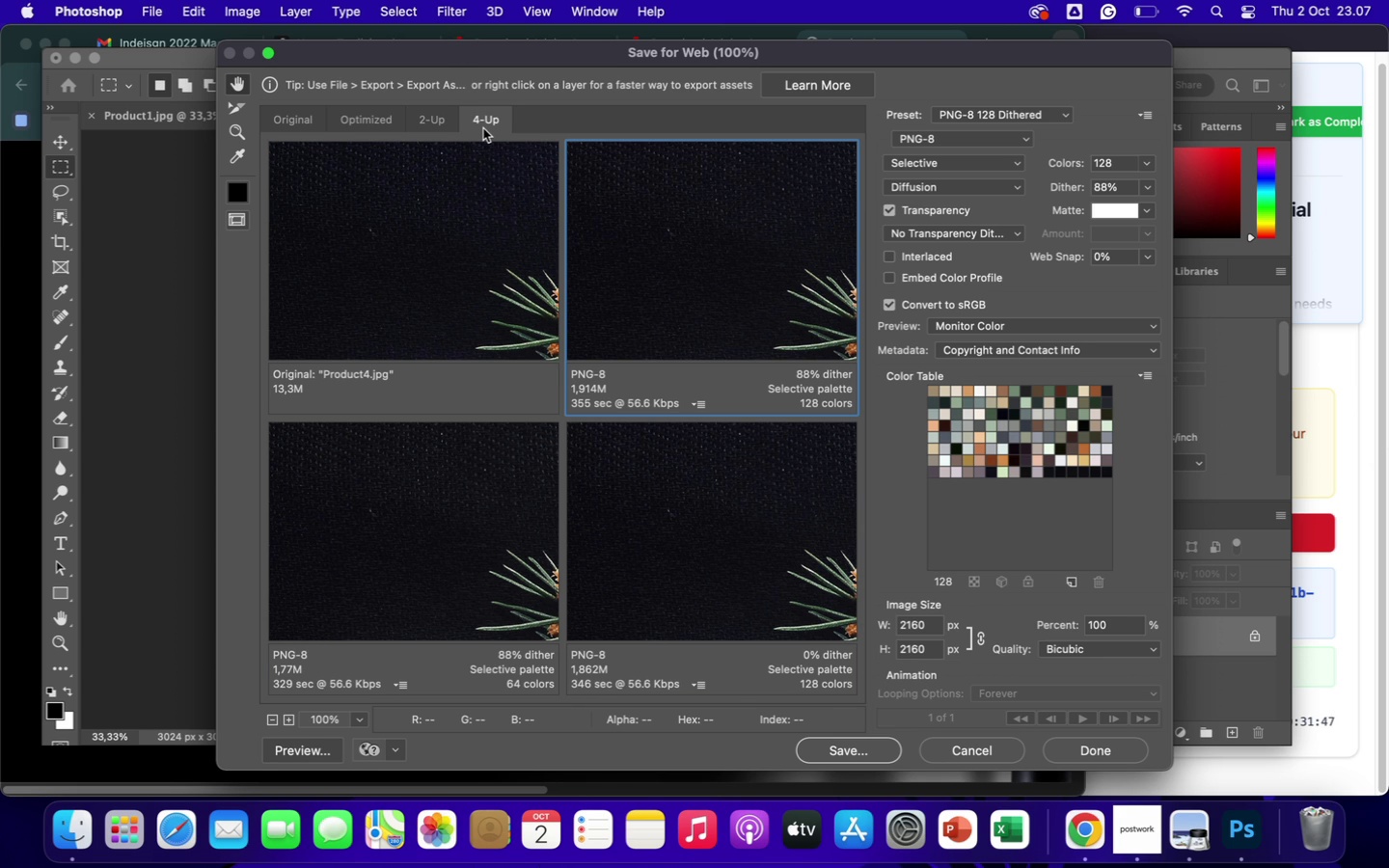 
left_click([1150, 163])
 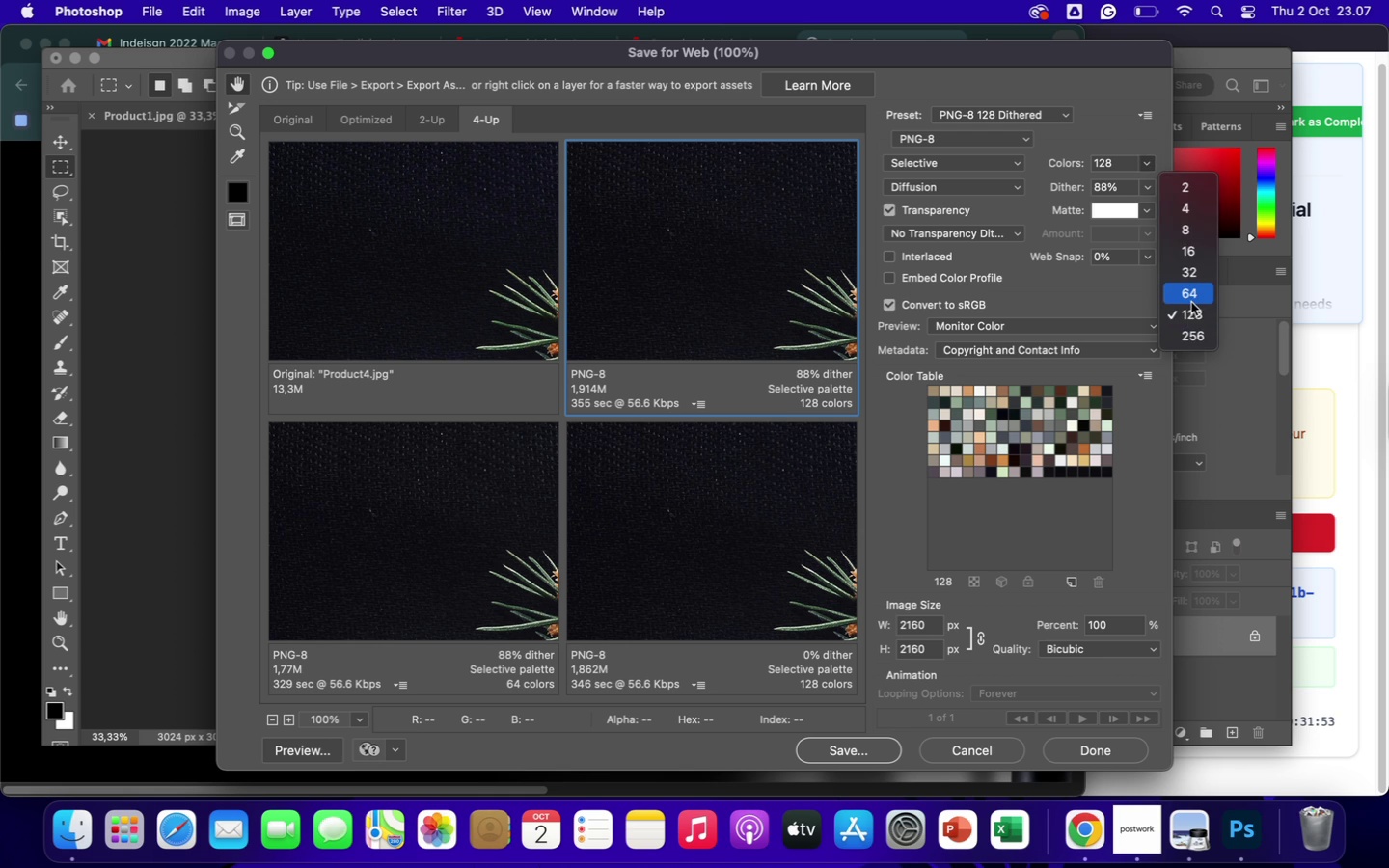 
left_click([1191, 300])
 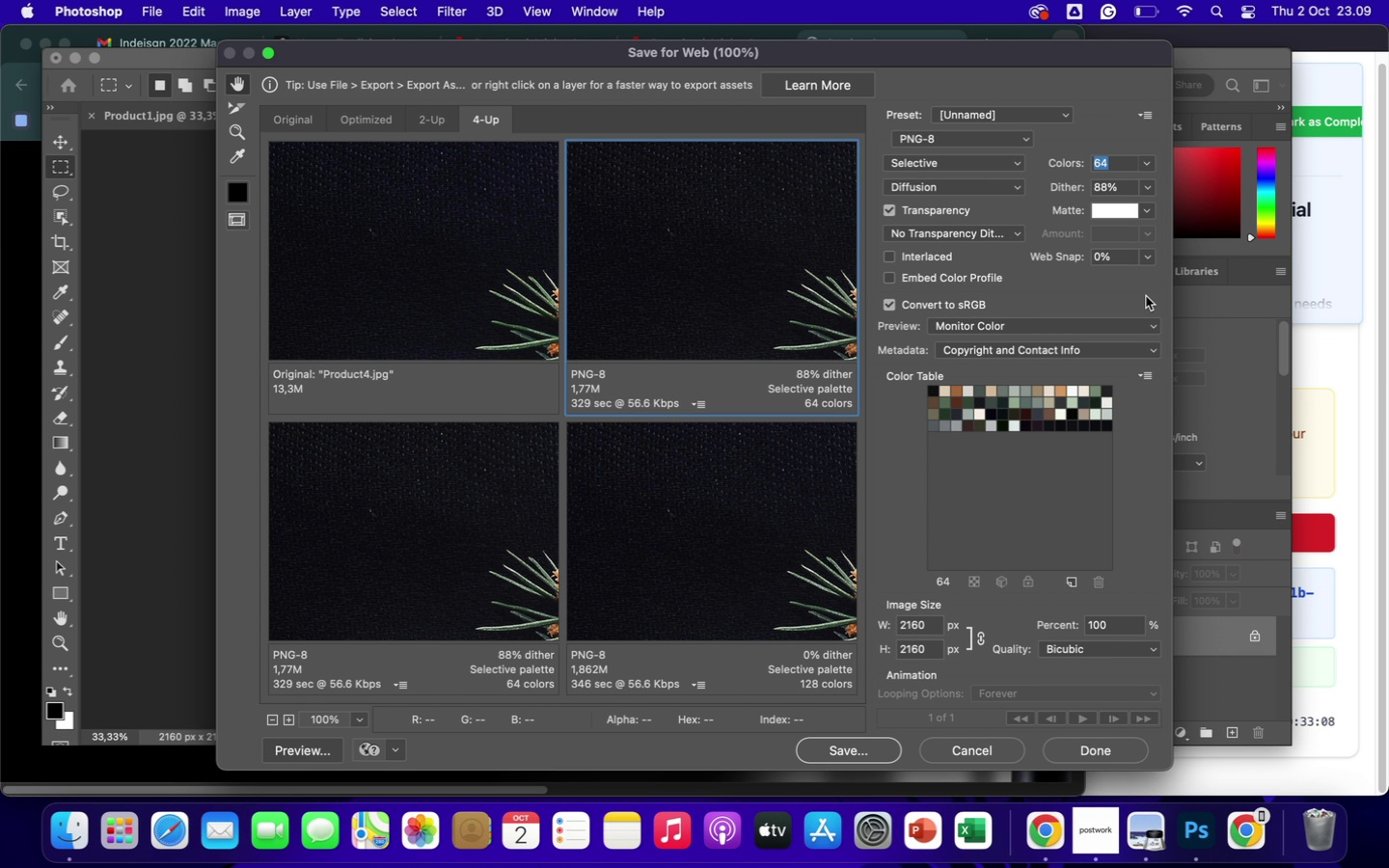 
wait(79.18)
 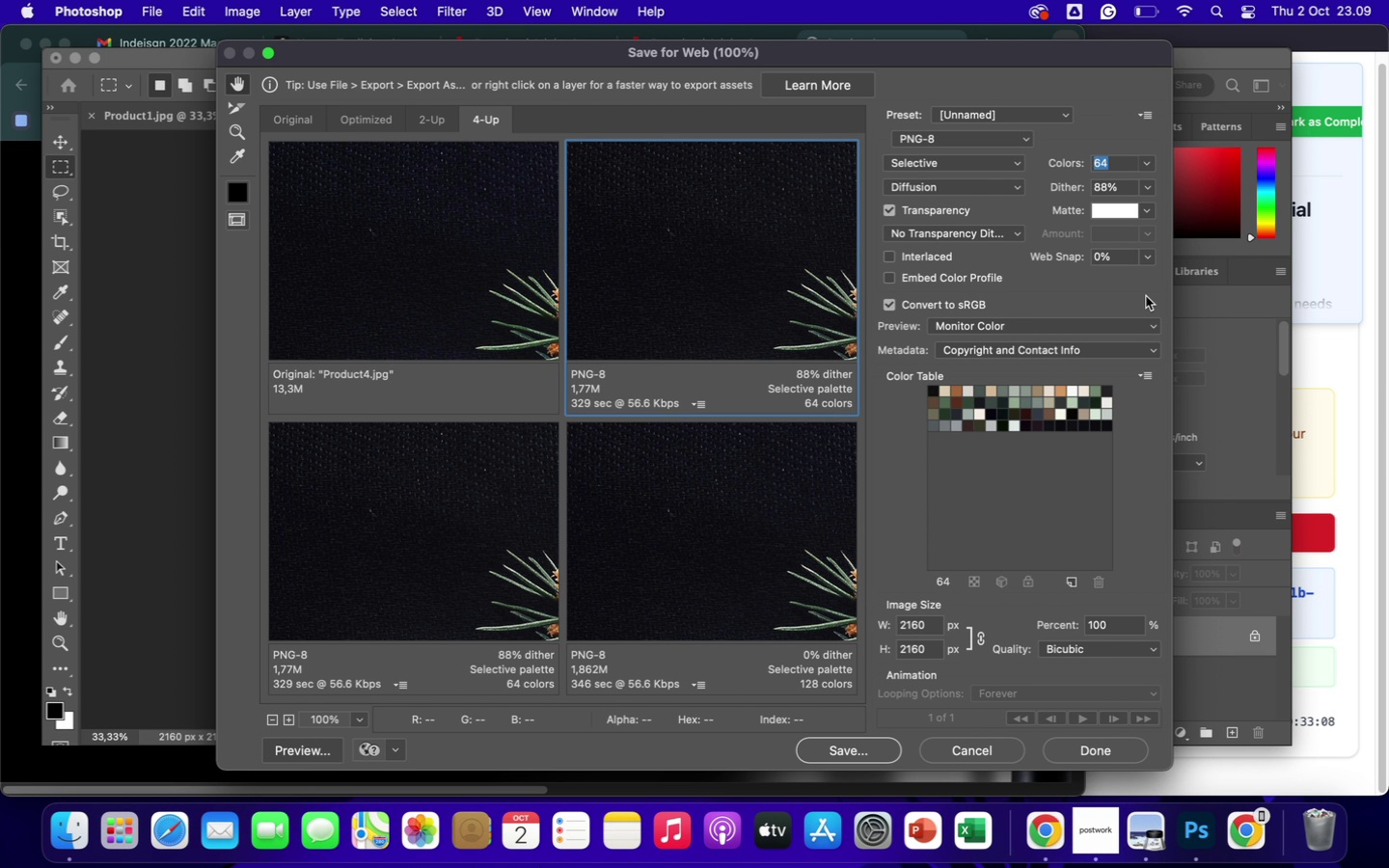 
left_click([366, 126])
 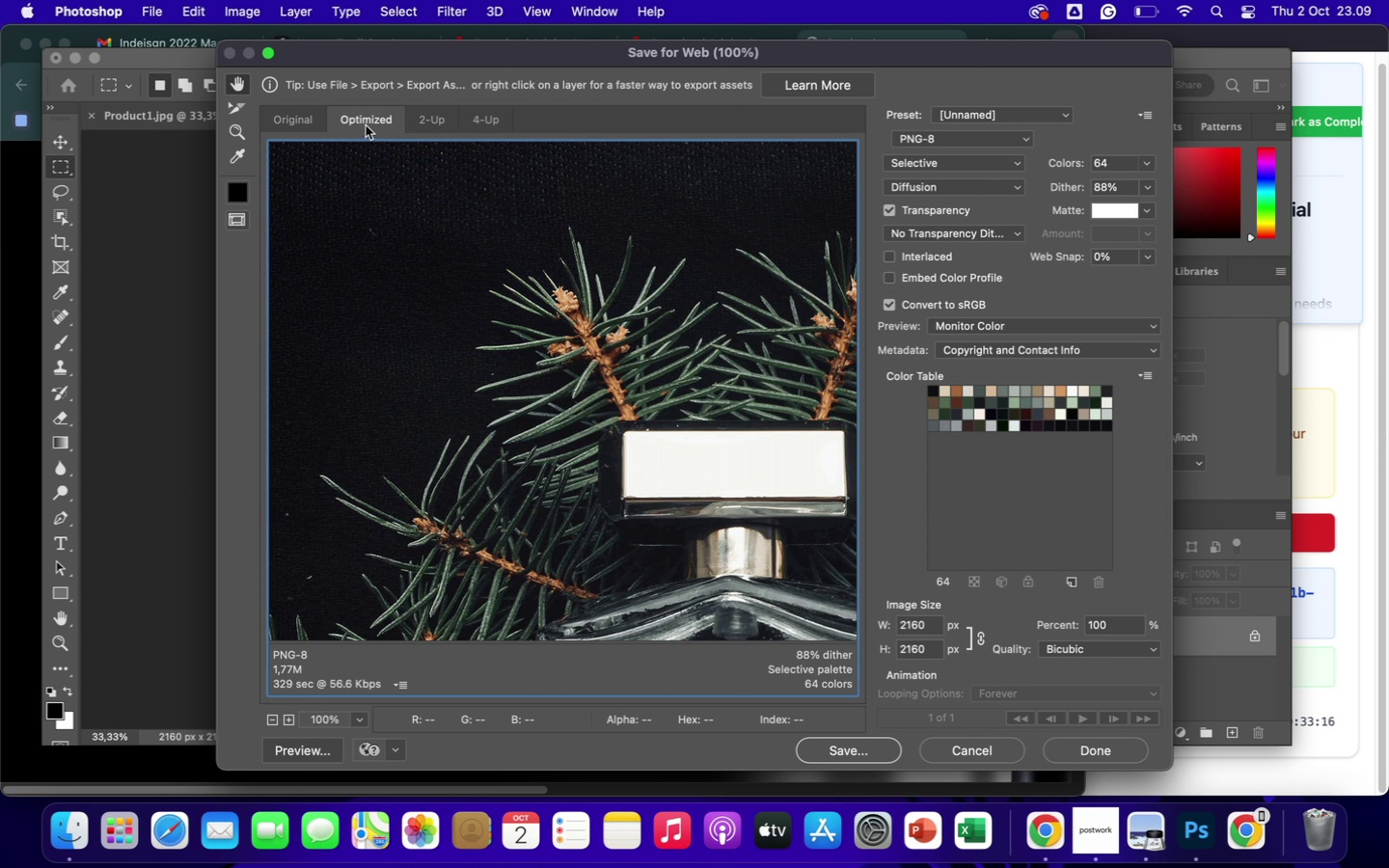 
wait(8.71)
 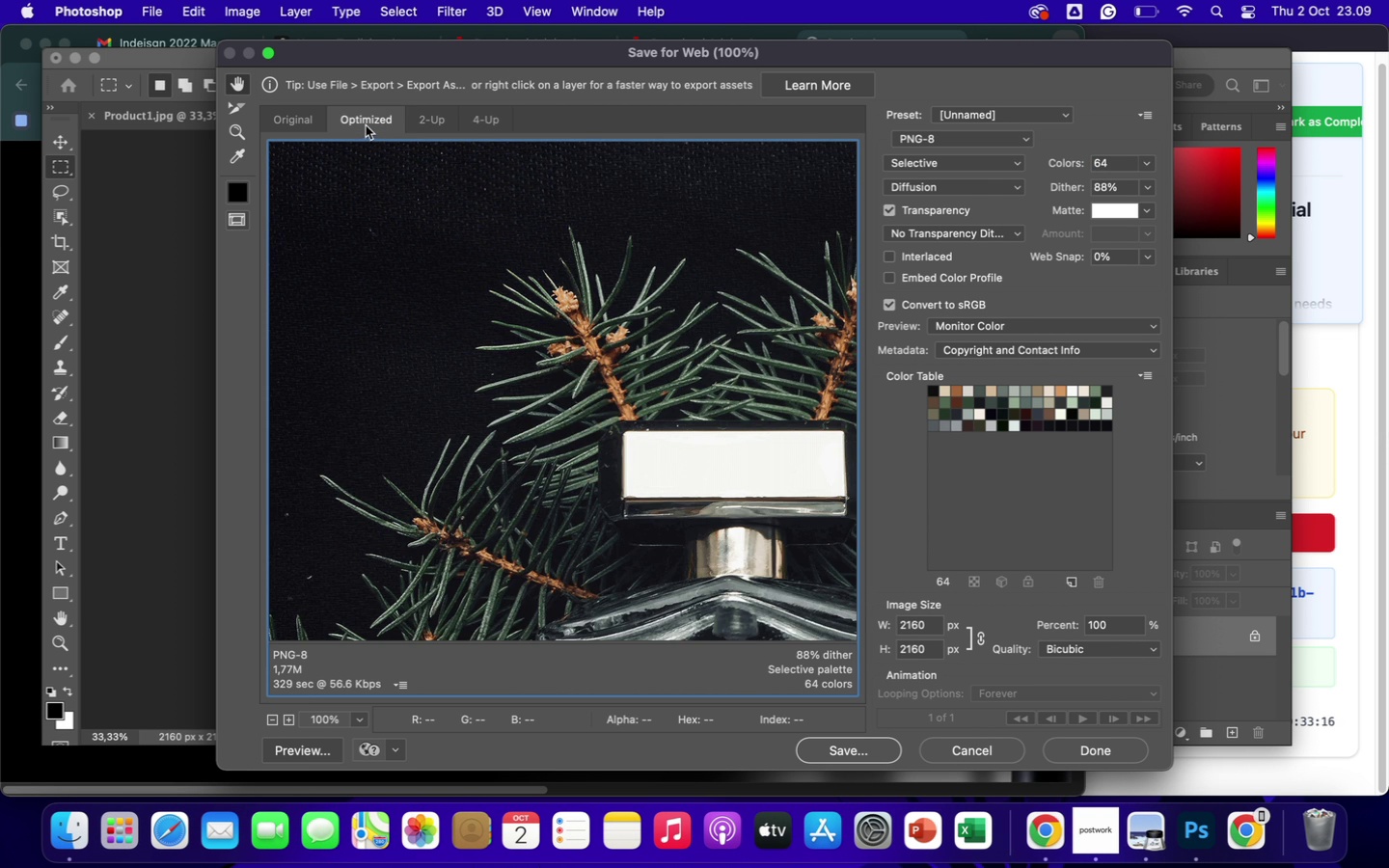 
left_click([1146, 189])
 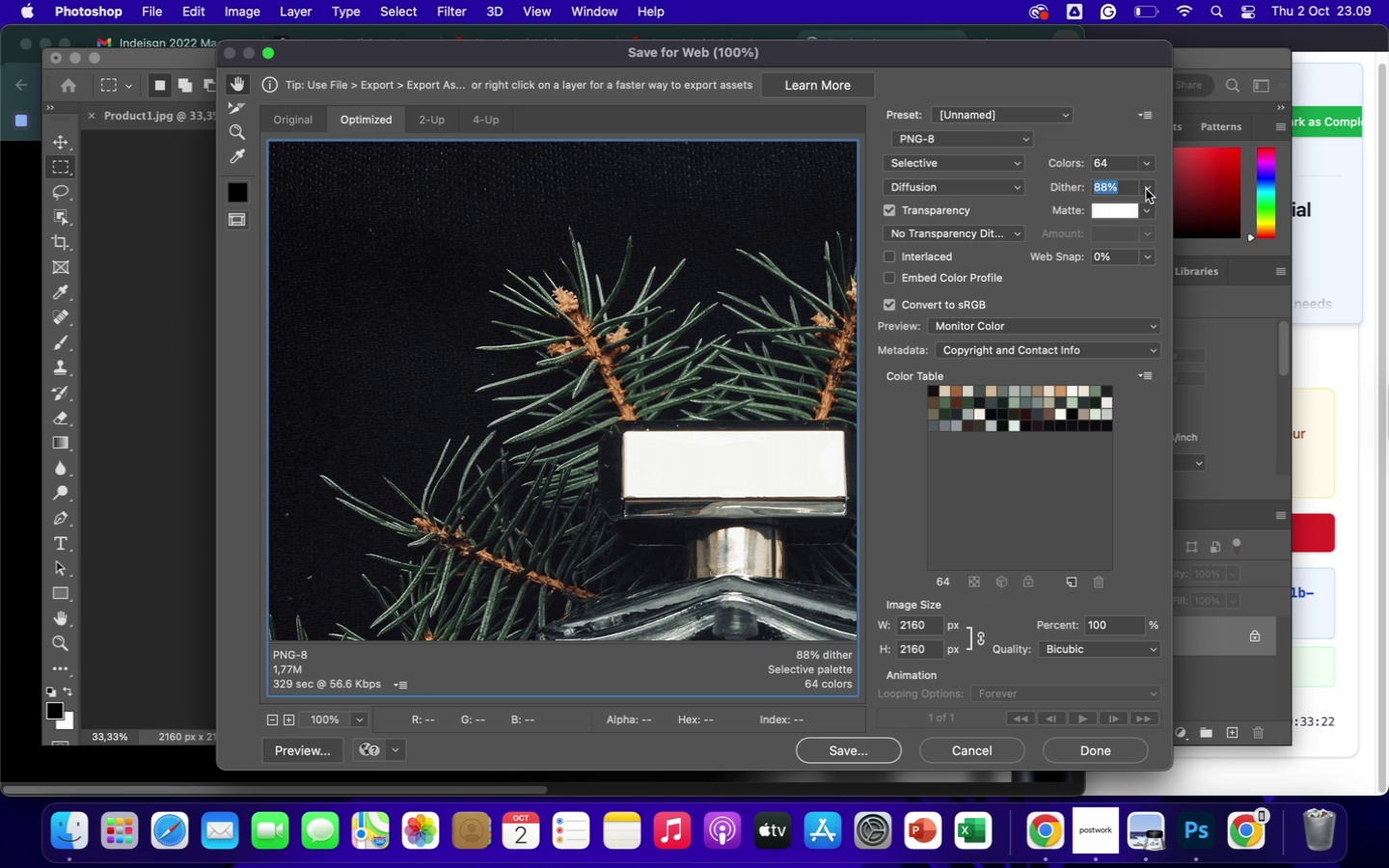 
left_click([1146, 189])
 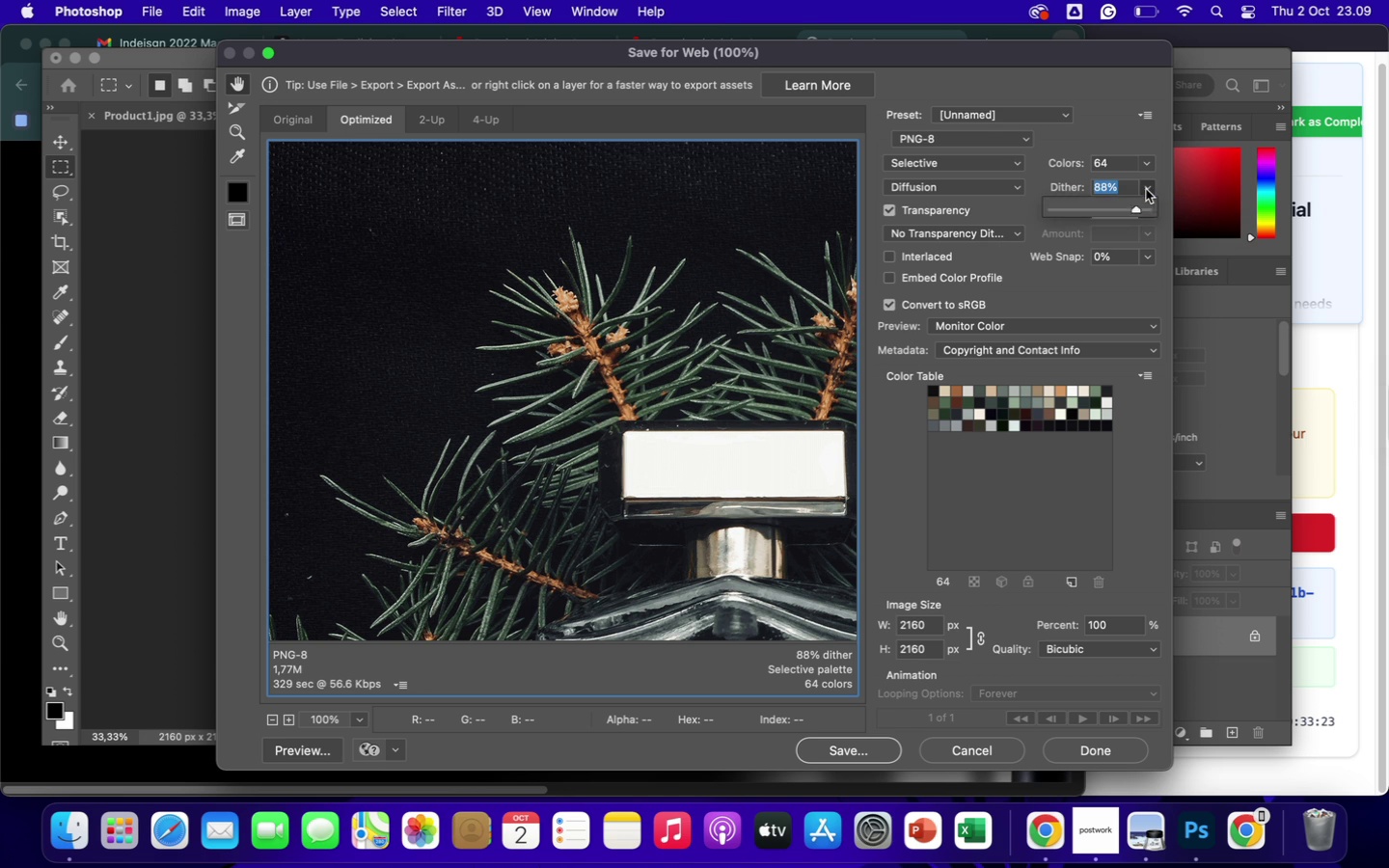 
left_click([1146, 189])